 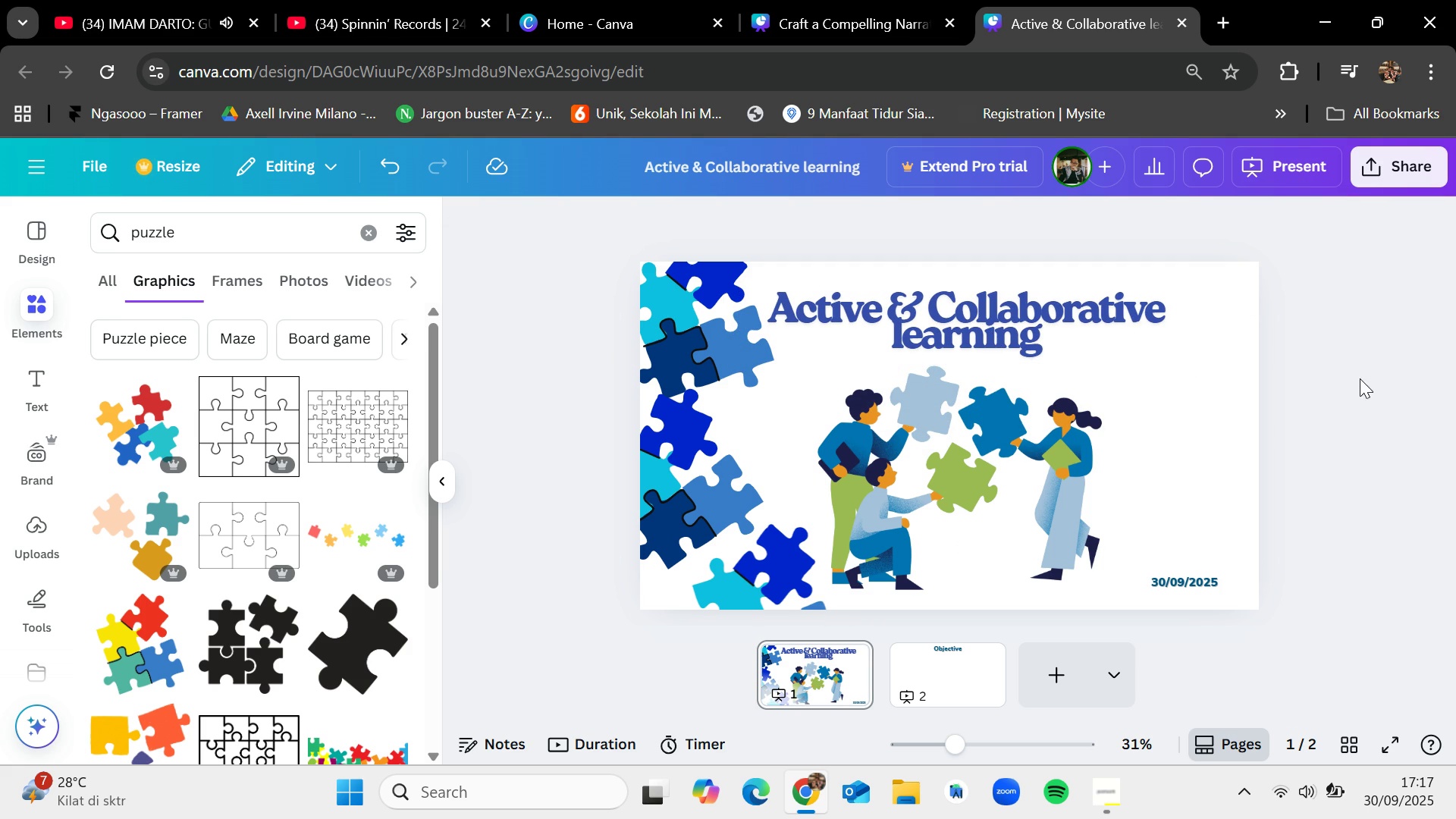 
left_click([949, 648])
 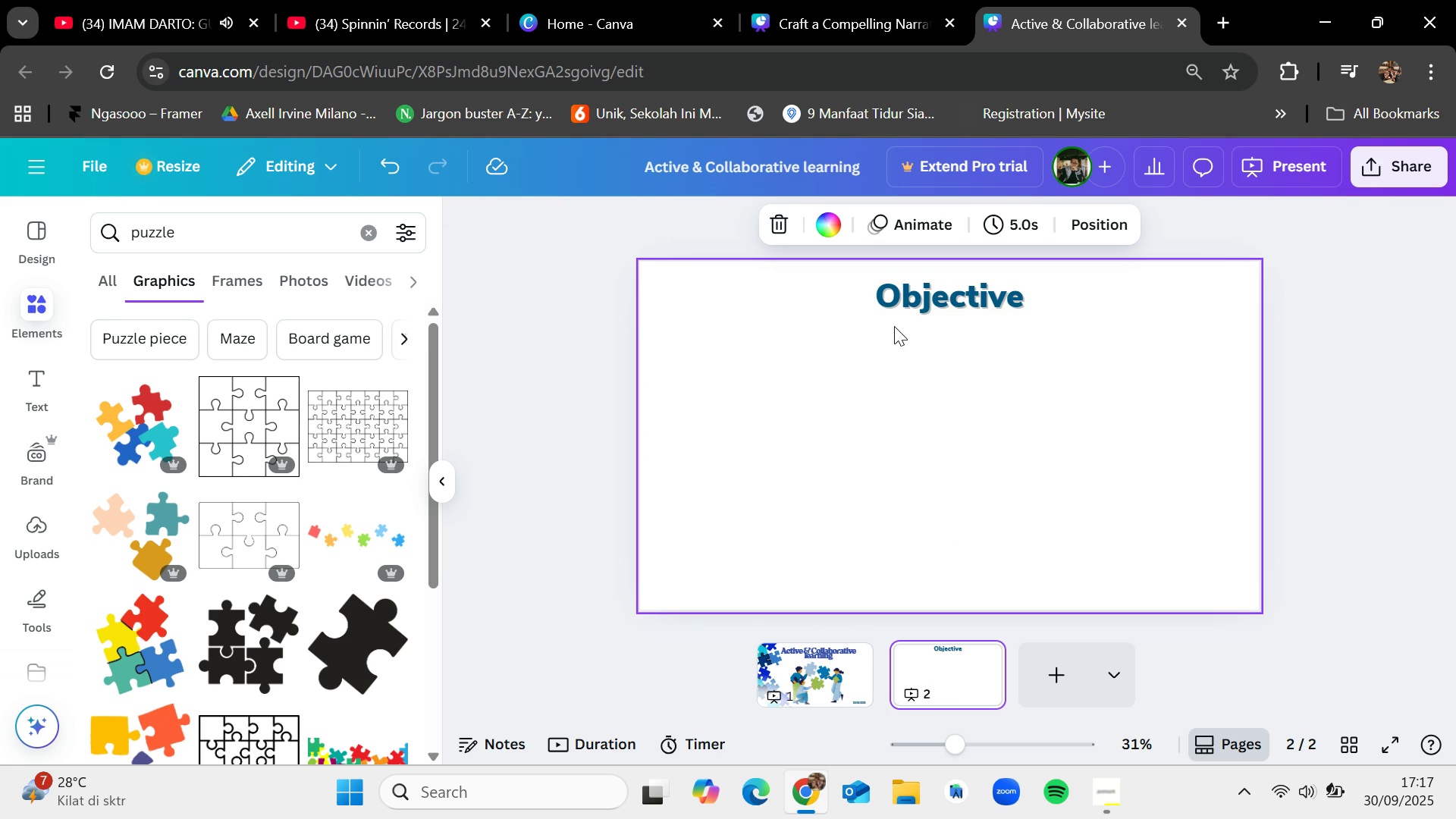 
wait(9.72)
 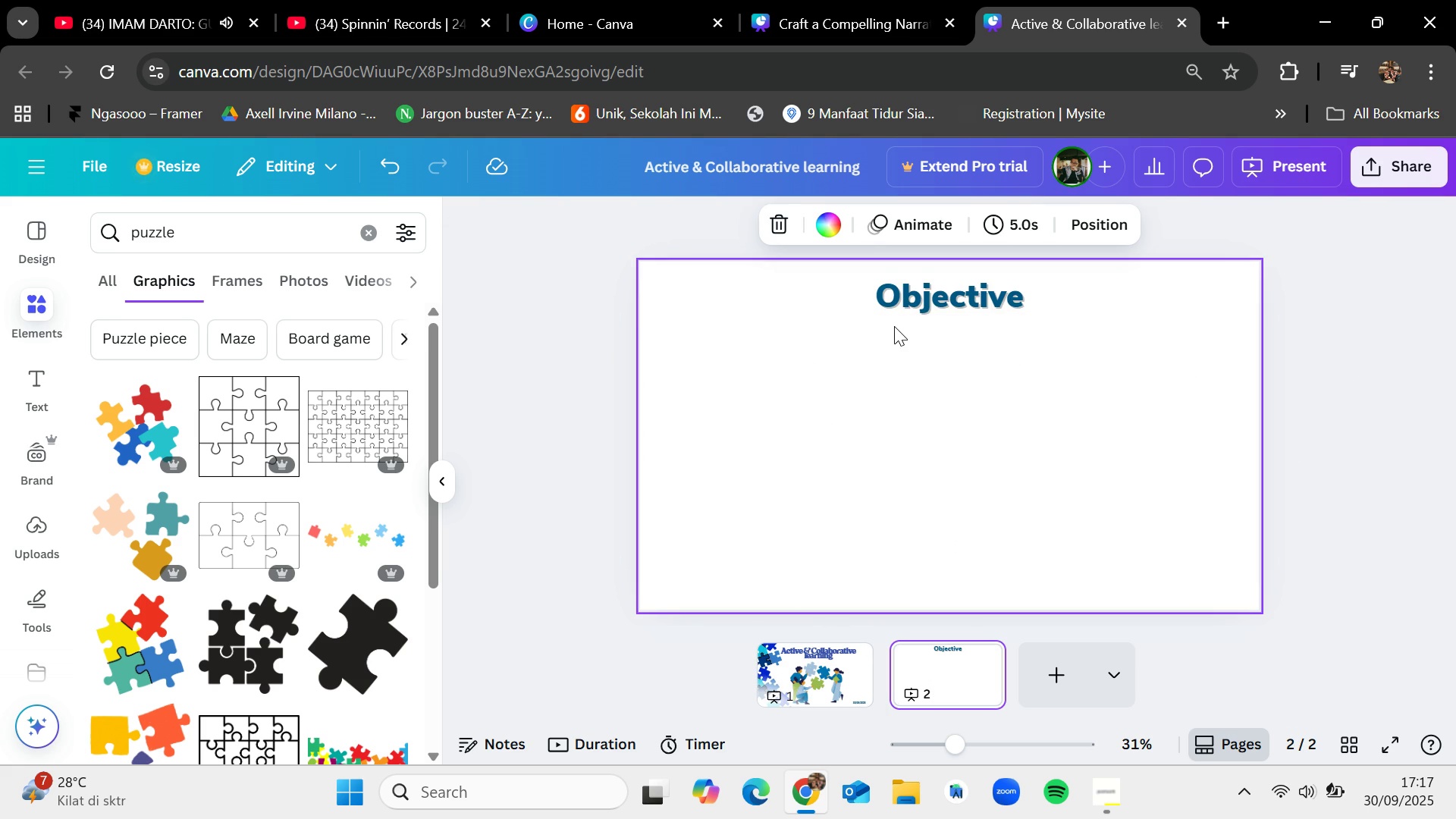 
left_click([369, 237])
 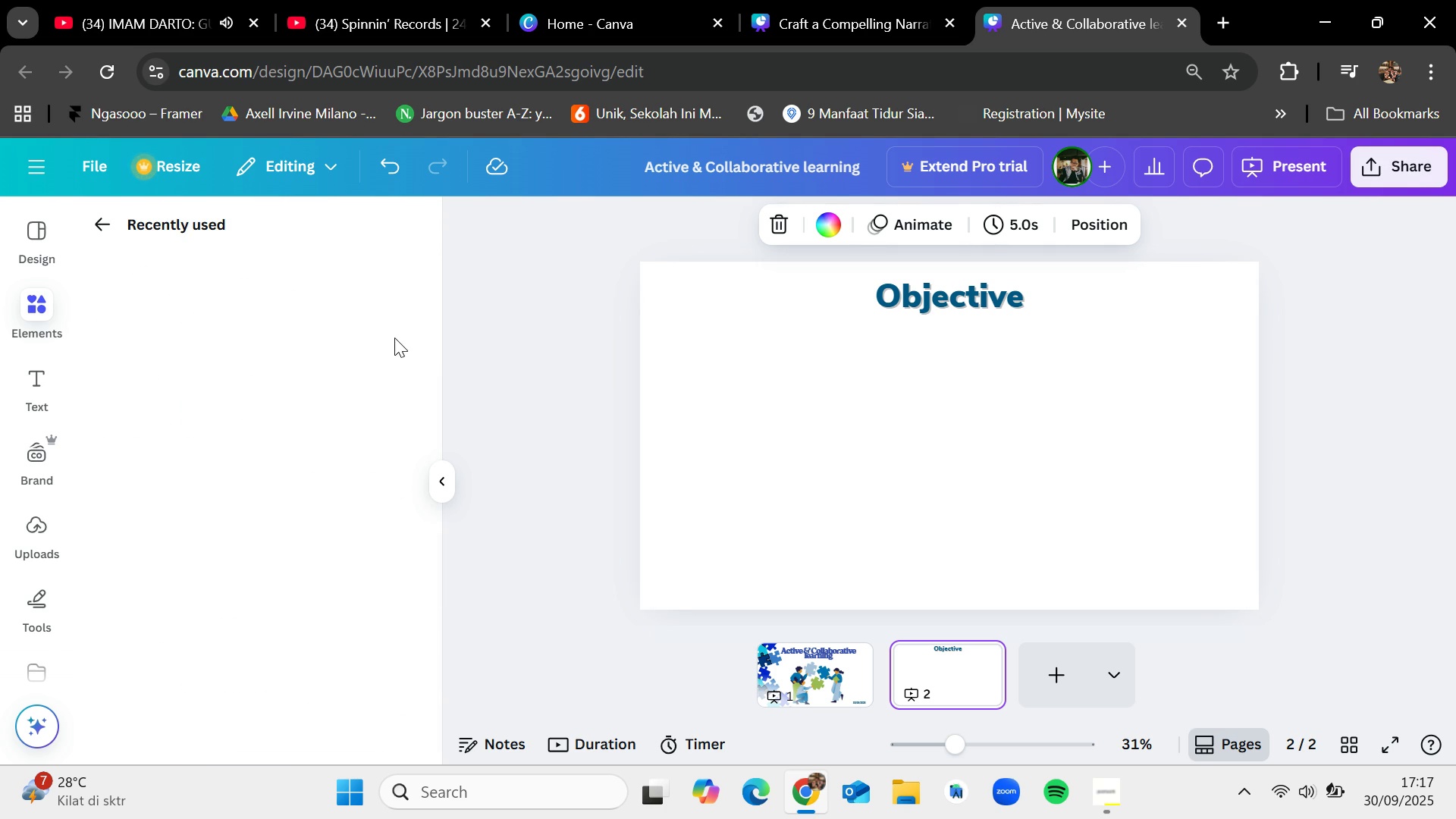 
scroll: coordinate [256, 612], scroll_direction: down, amount: 10.0